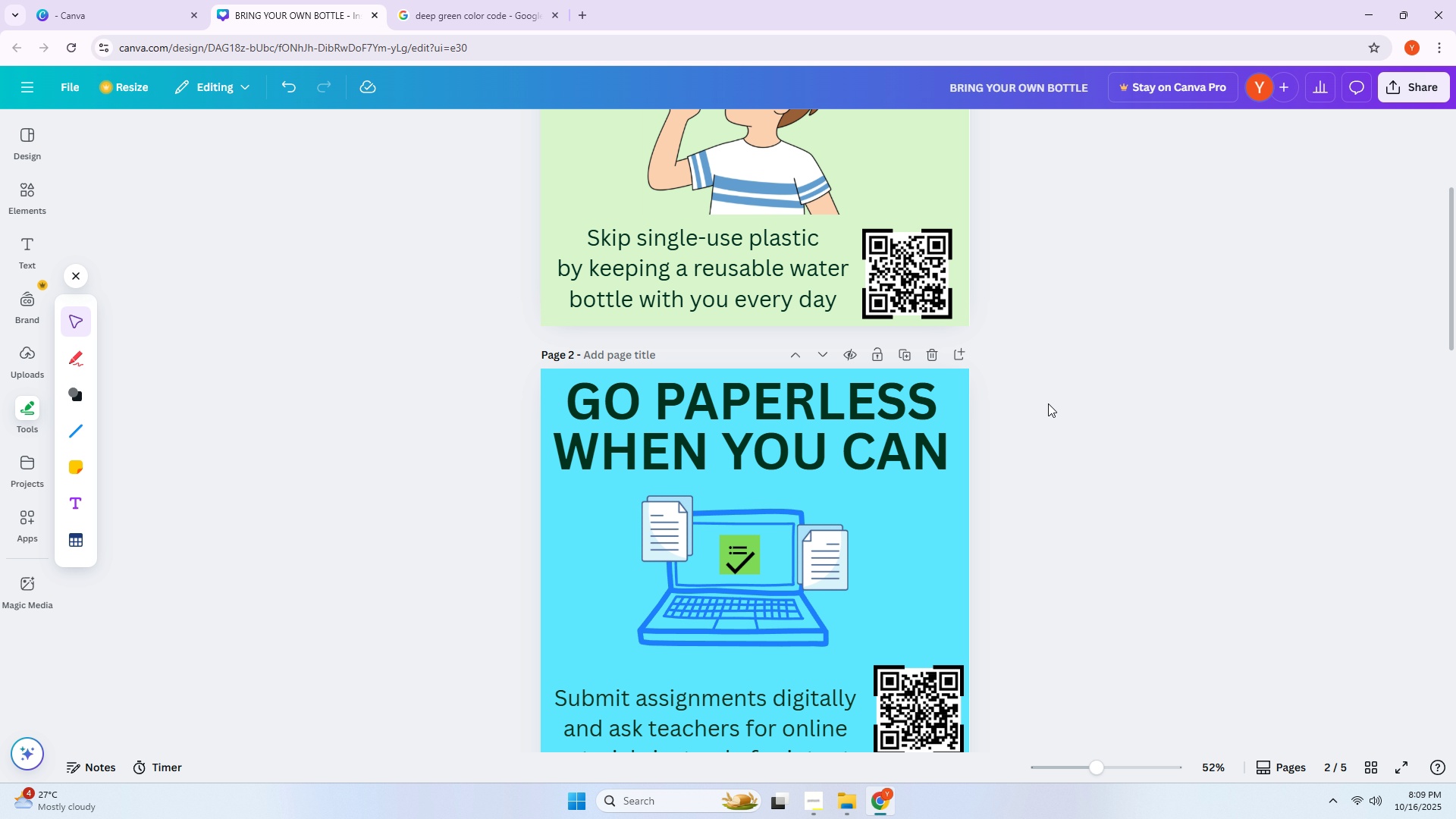 
left_click([1047, 397])
 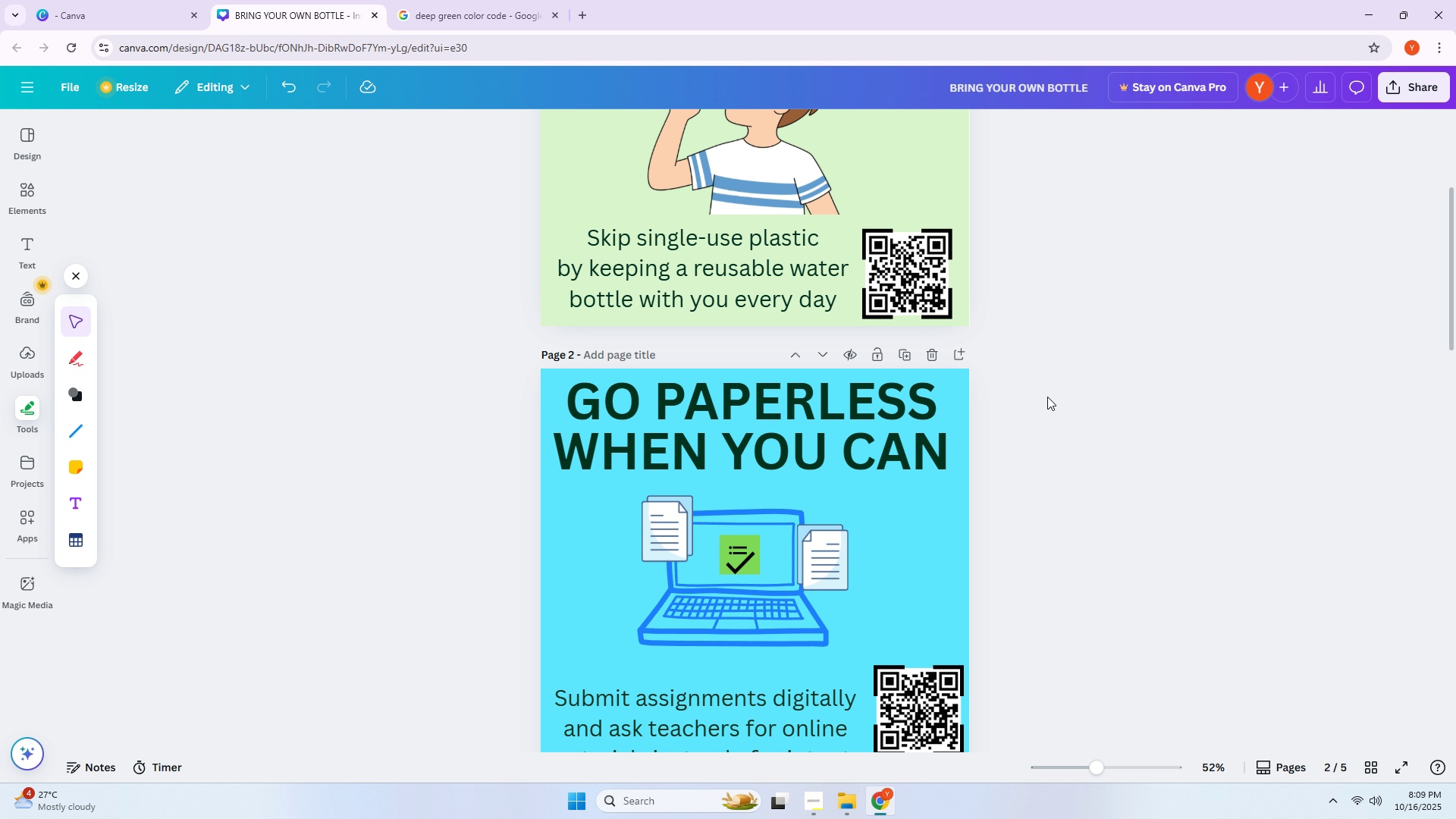 
scroll: coordinate [1050, 392], scroll_direction: up, amount: 6.0
 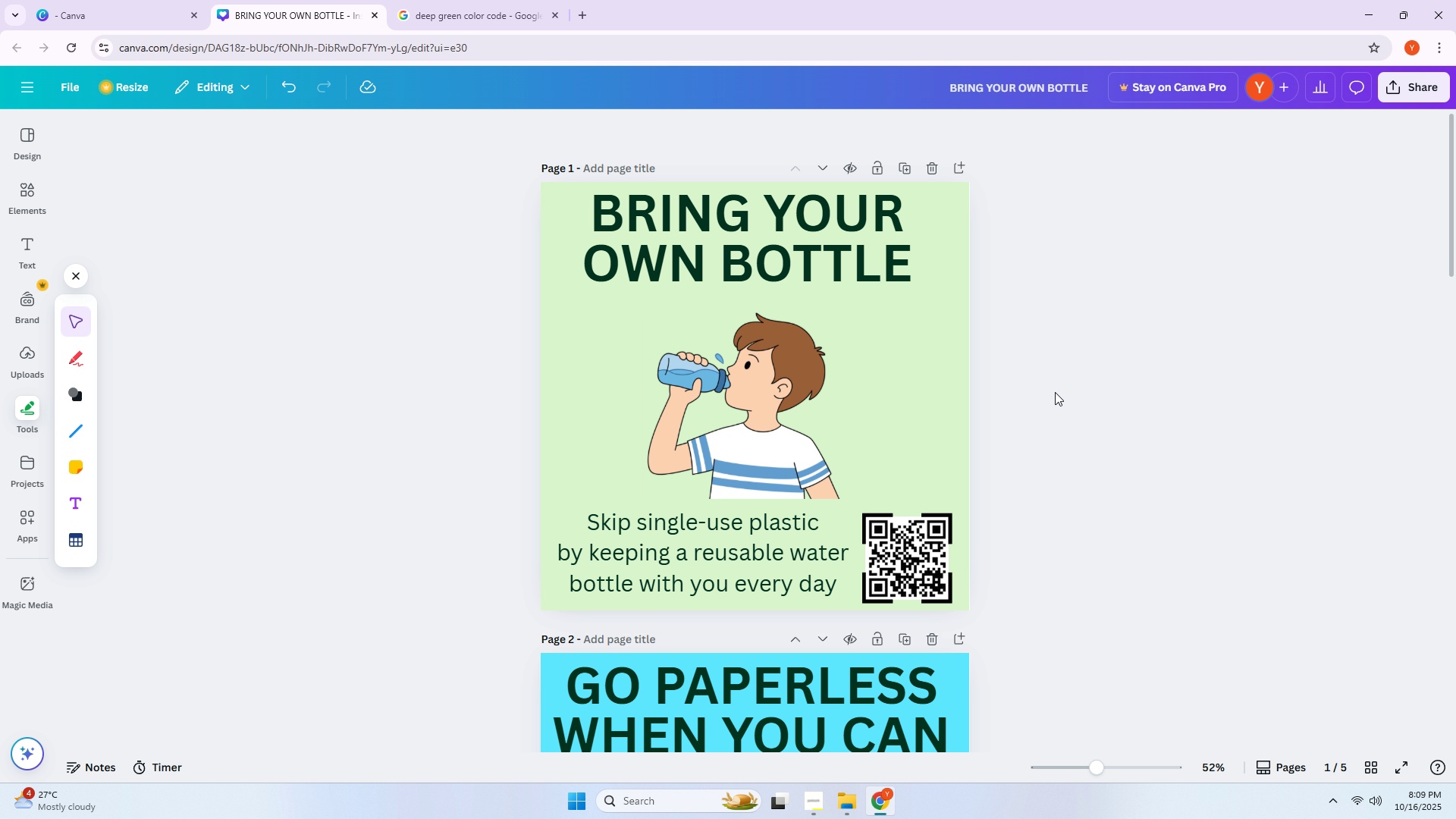 
wait(5.48)
 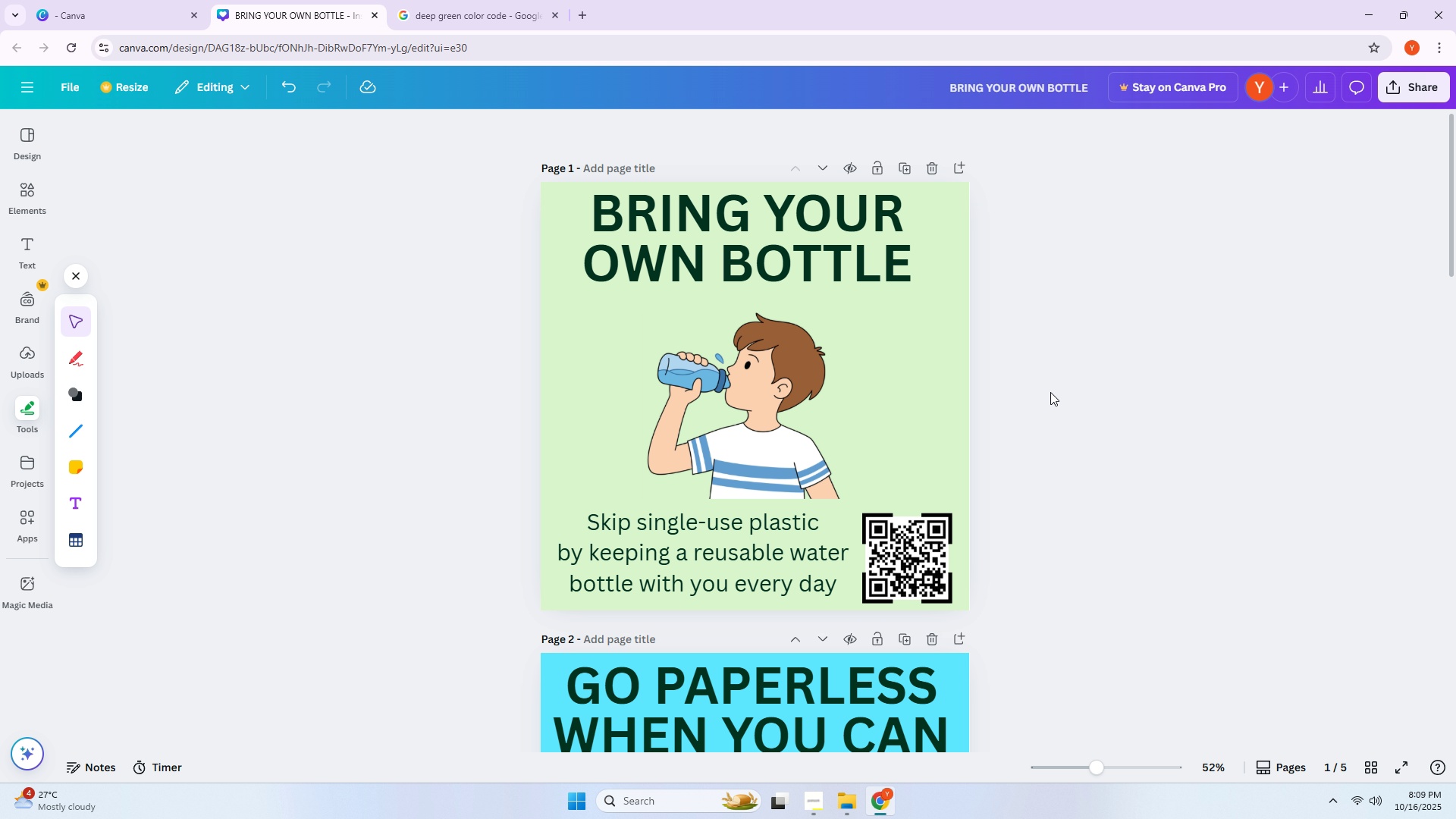 
scroll: coordinate [994, 426], scroll_direction: down, amount: 4.0
 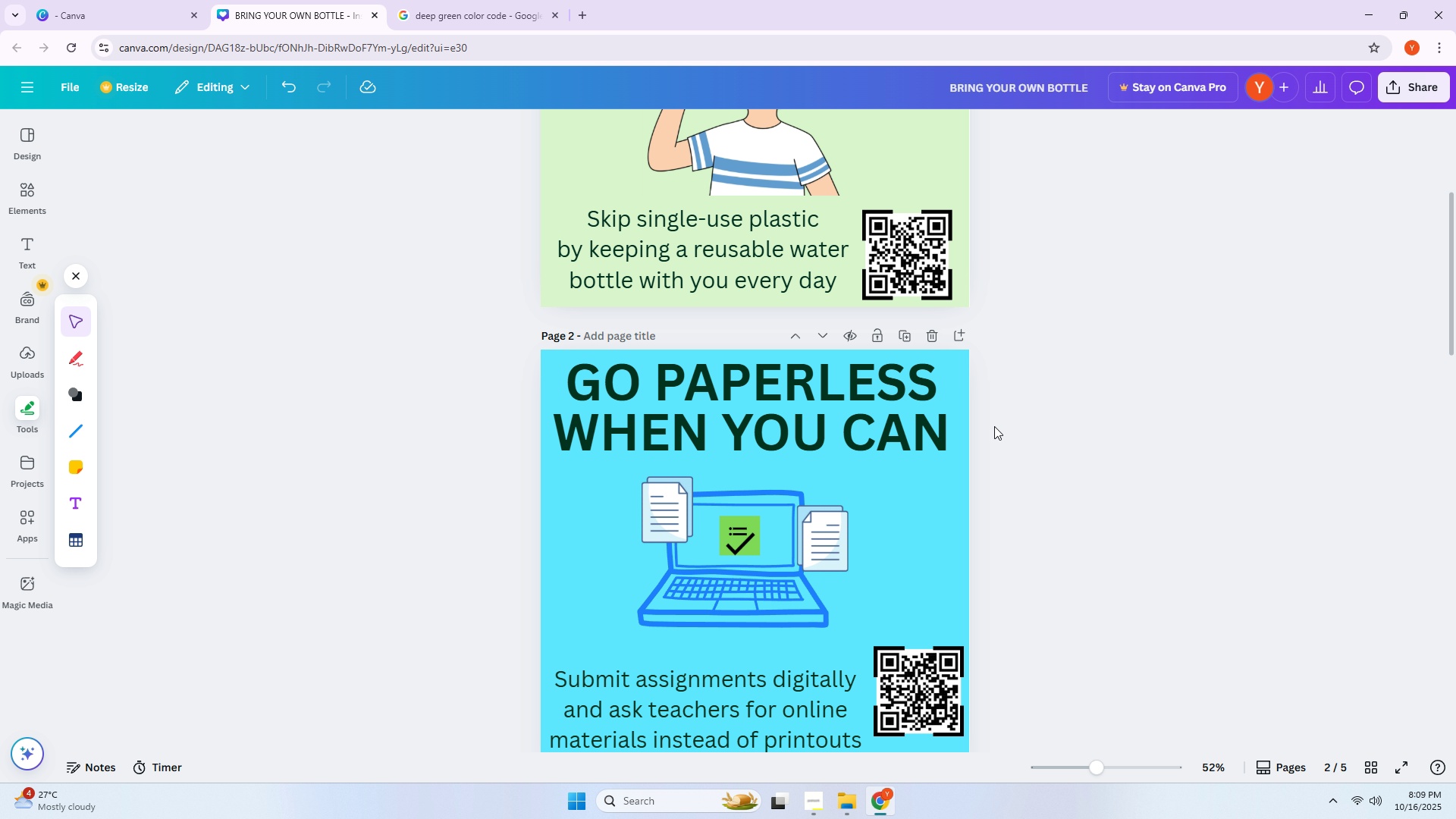 
scroll: coordinate [1003, 423], scroll_direction: up, amount: 1.0
 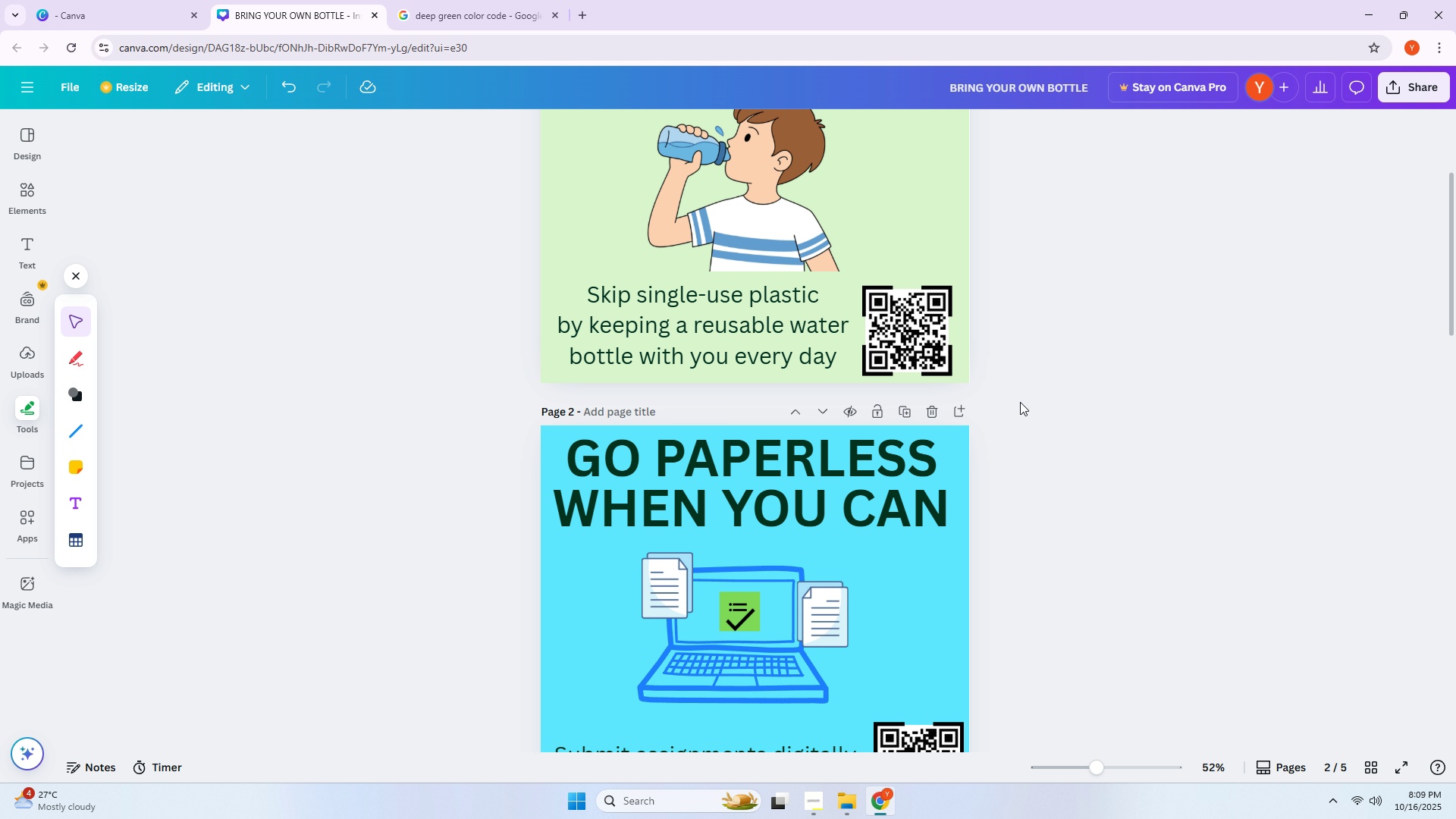 
scroll: coordinate [1024, 400], scroll_direction: down, amount: 14.0
 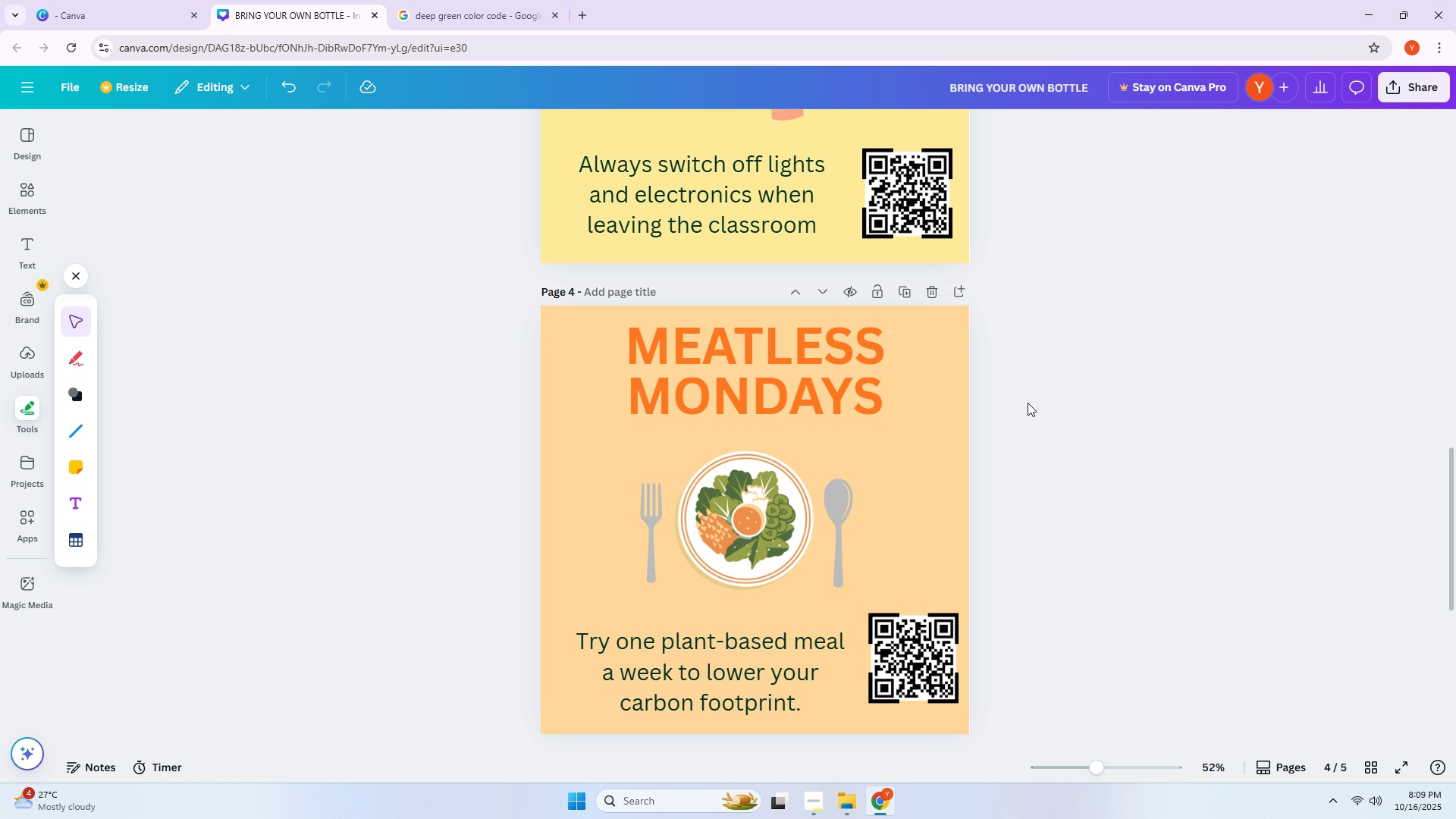 
scroll: coordinate [1028, 403], scroll_direction: up, amount: 4.0
 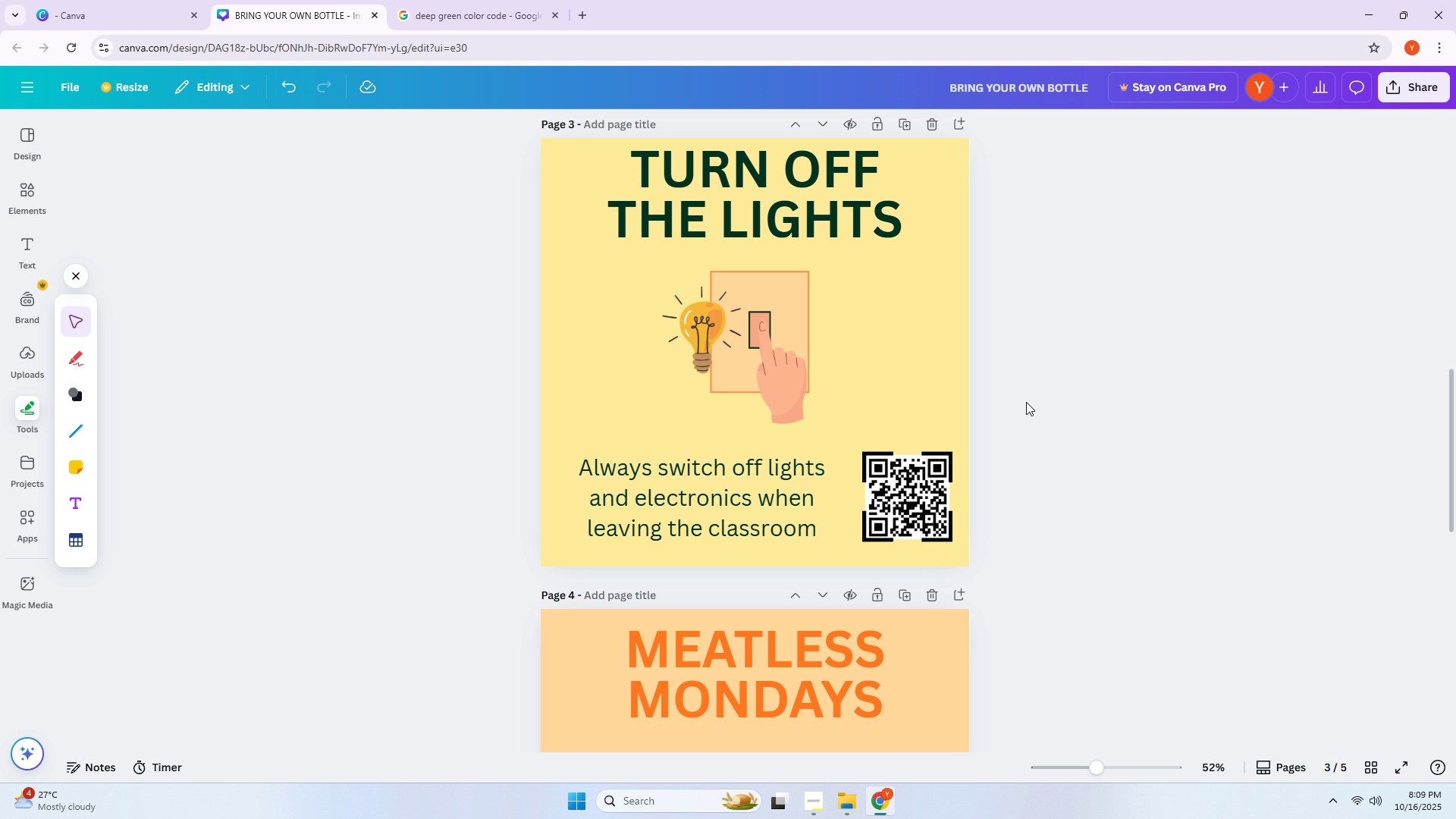 
scroll: coordinate [1018, 422], scroll_direction: down, amount: 7.0
 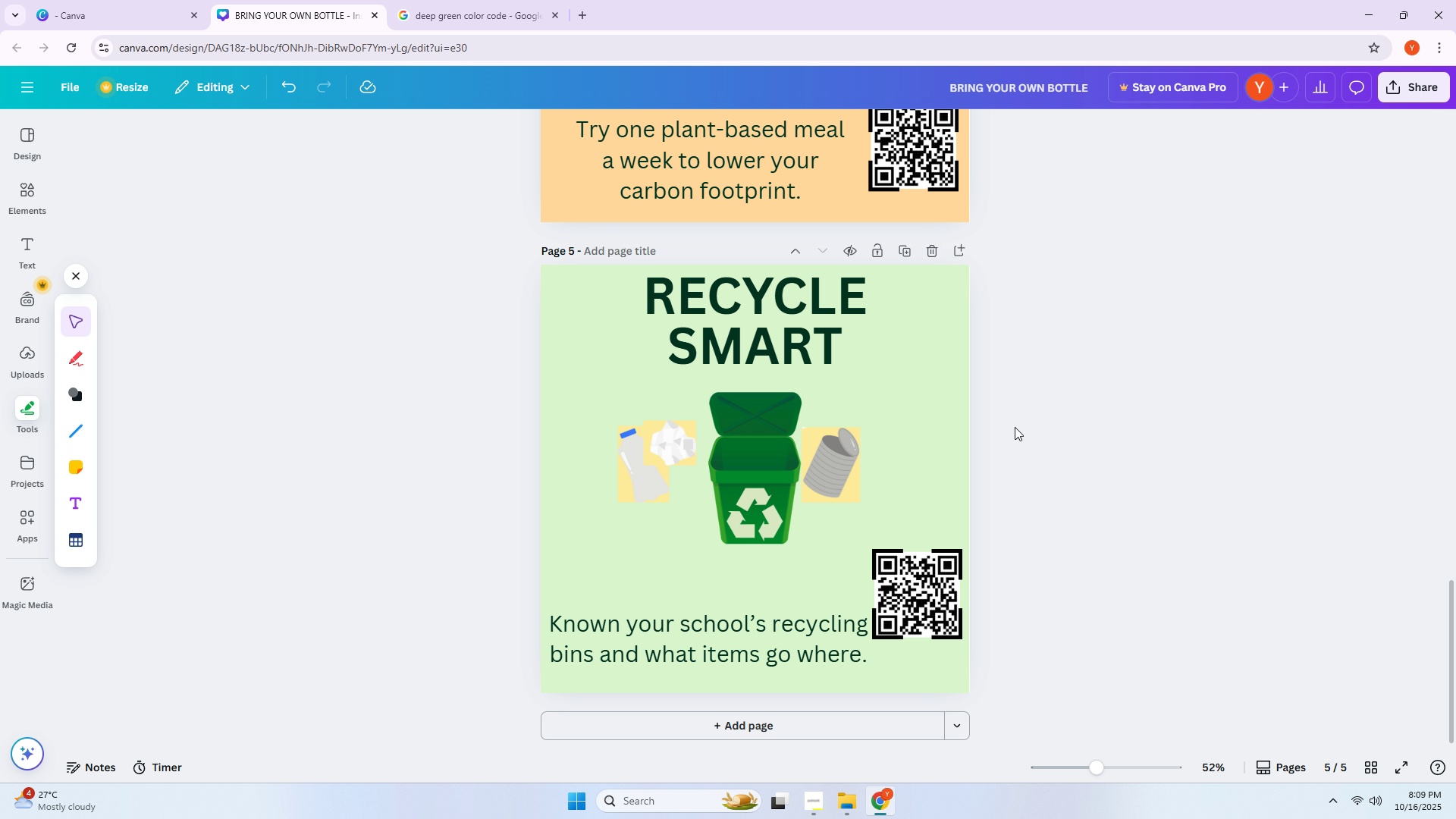 
wait(5.04)
 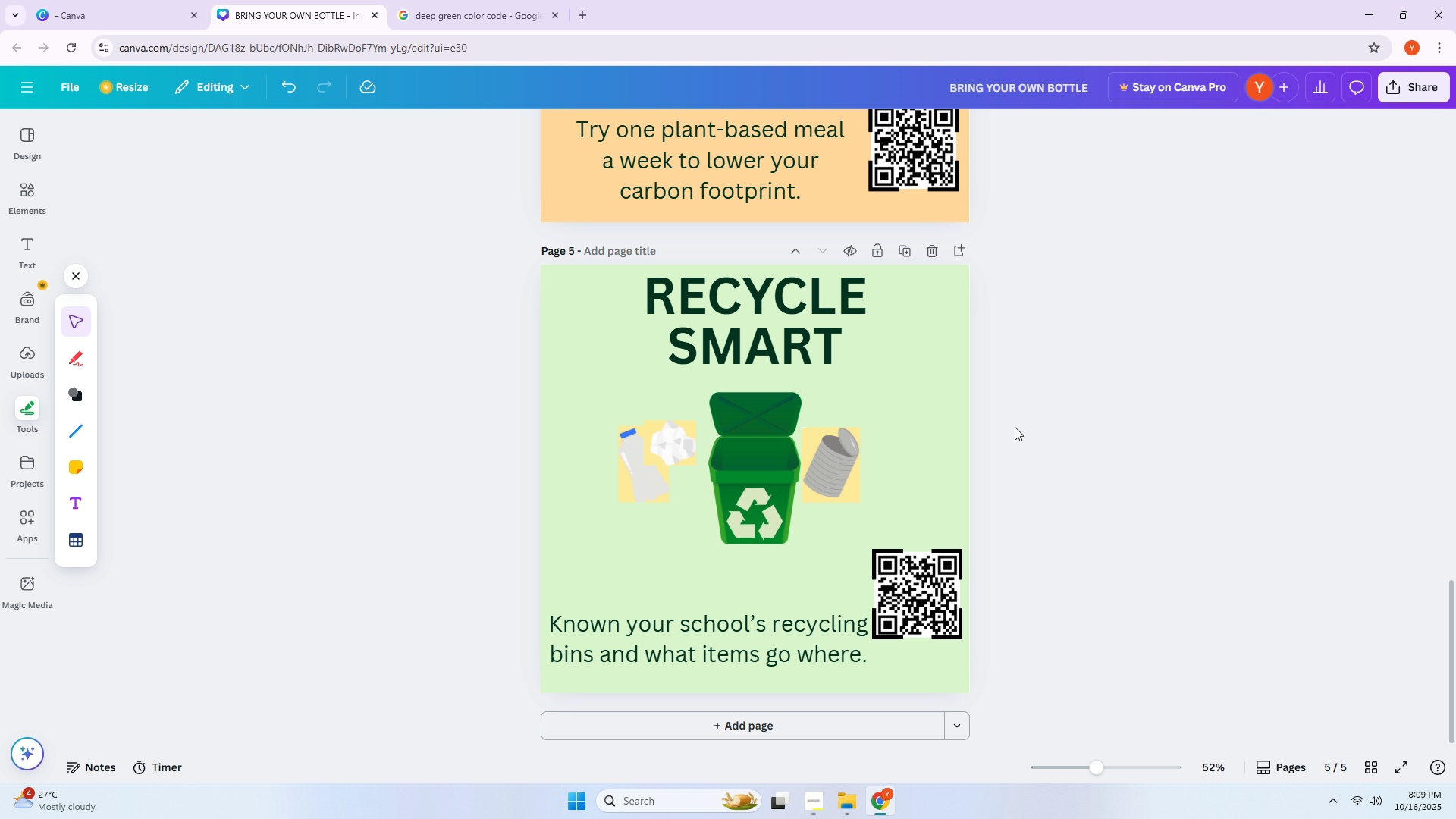 
scroll: coordinate [1015, 422], scroll_direction: down, amount: 3.0
 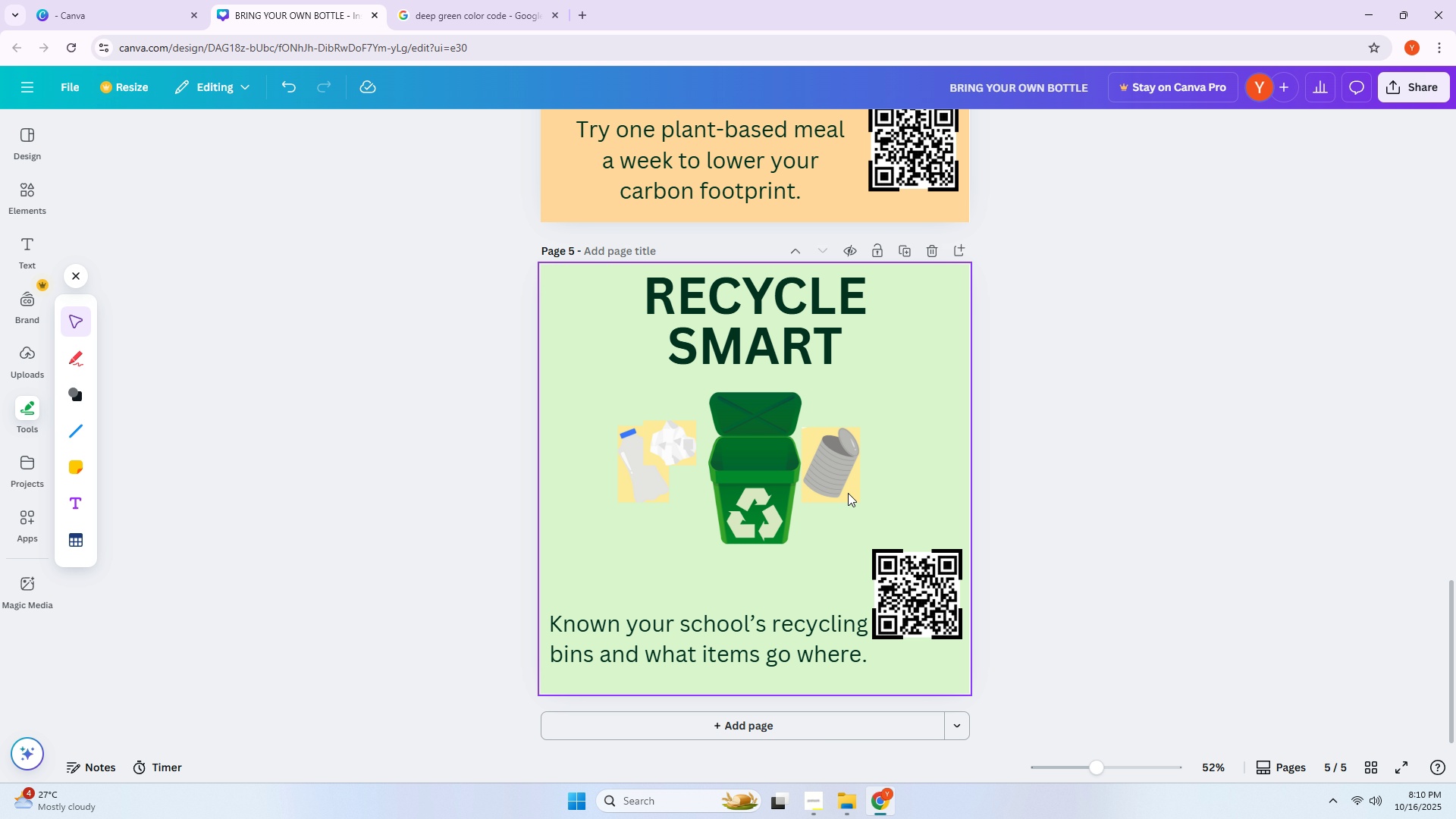 
key(Alt+AltLeft)
 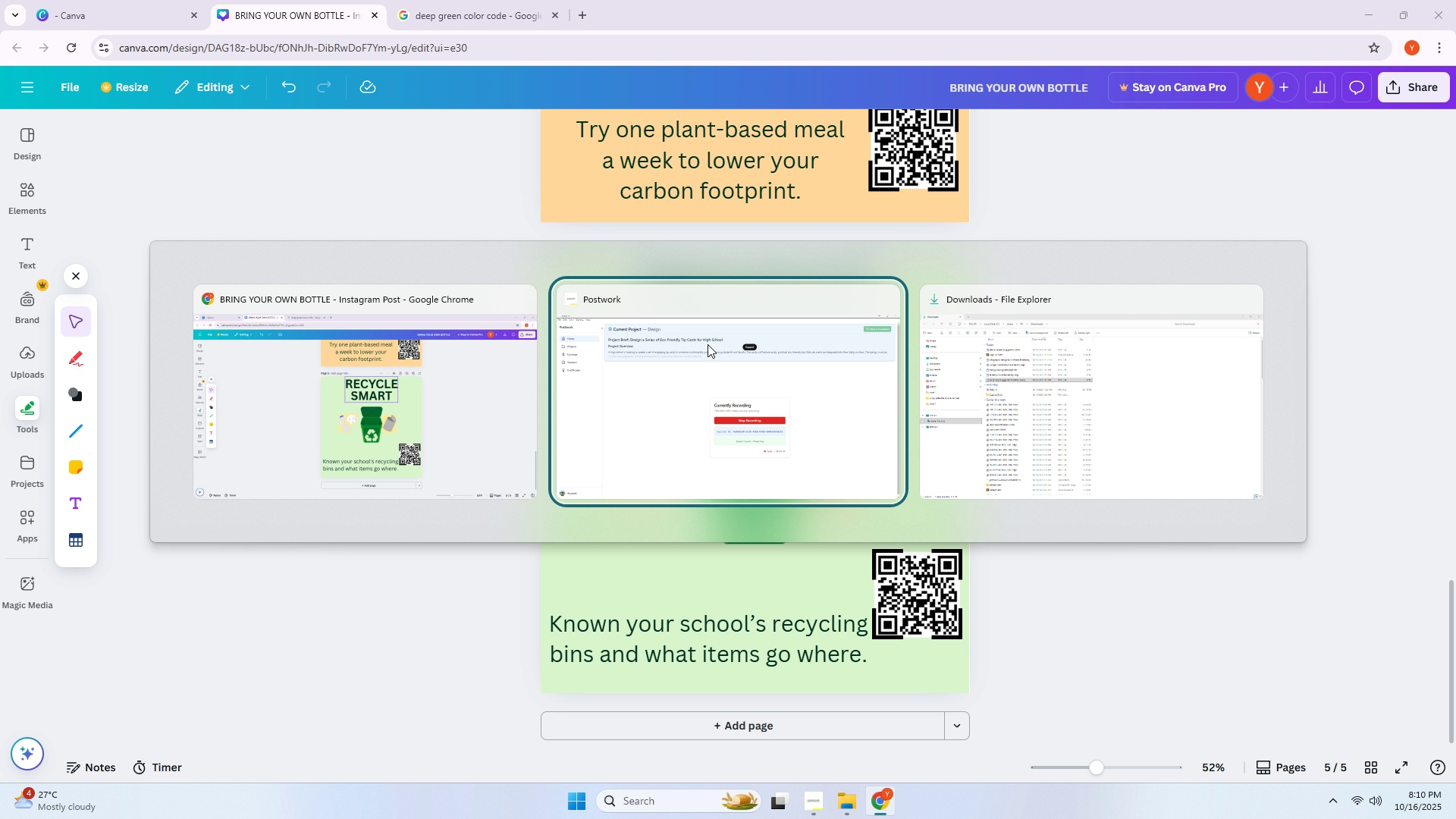 
key(Alt+Tab)